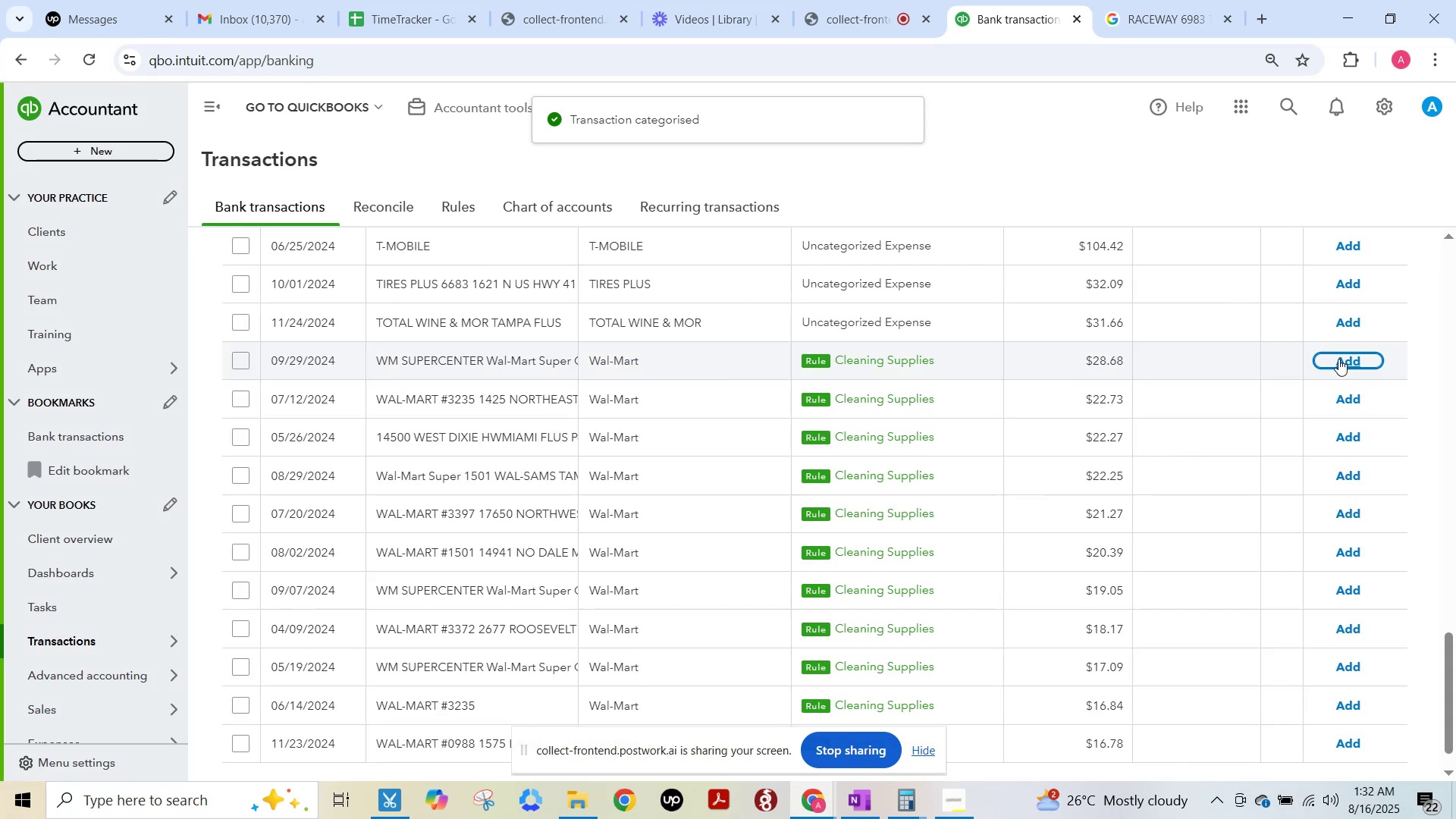 
left_click([1338, 359])
 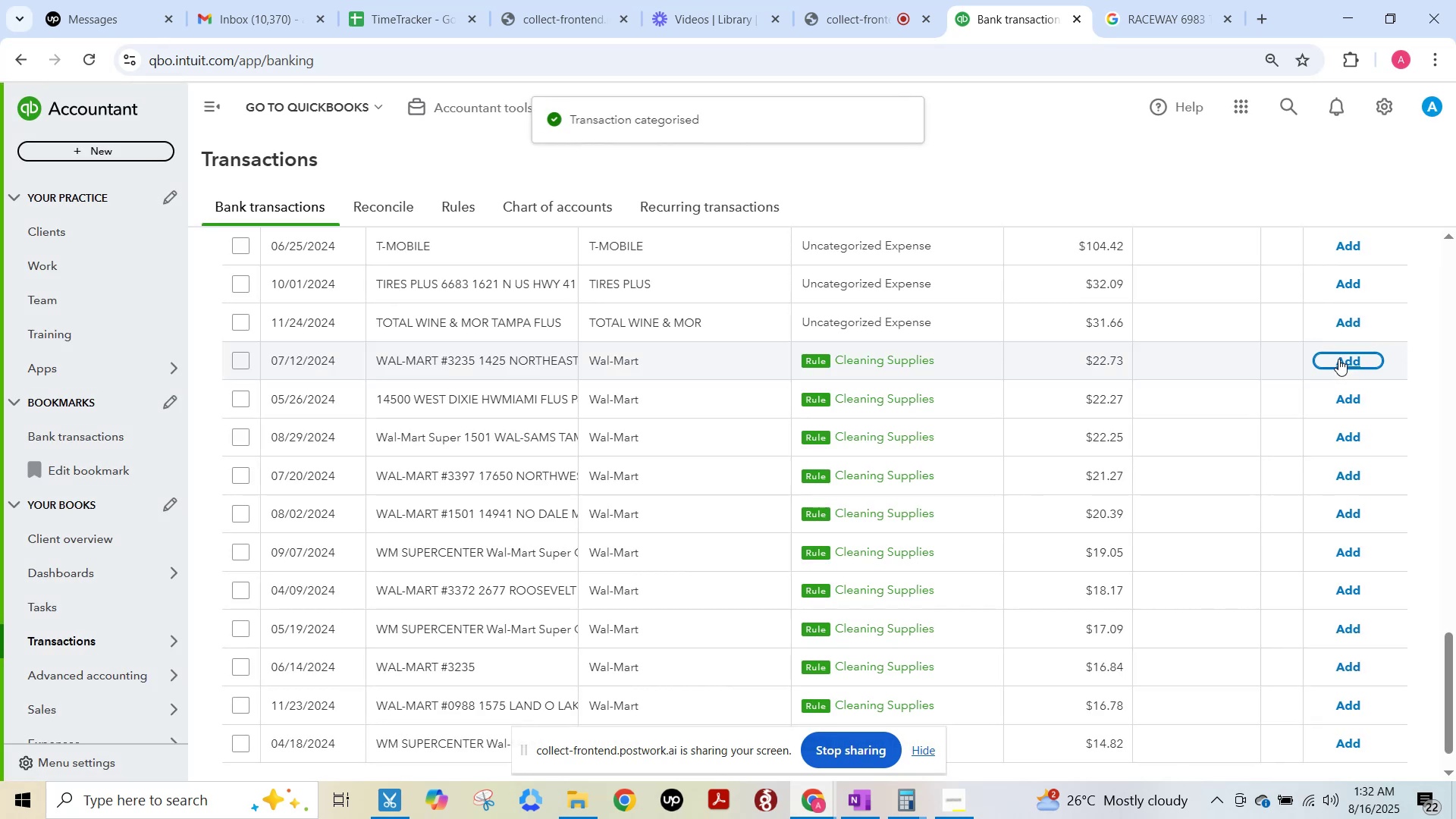 
left_click([1338, 359])
 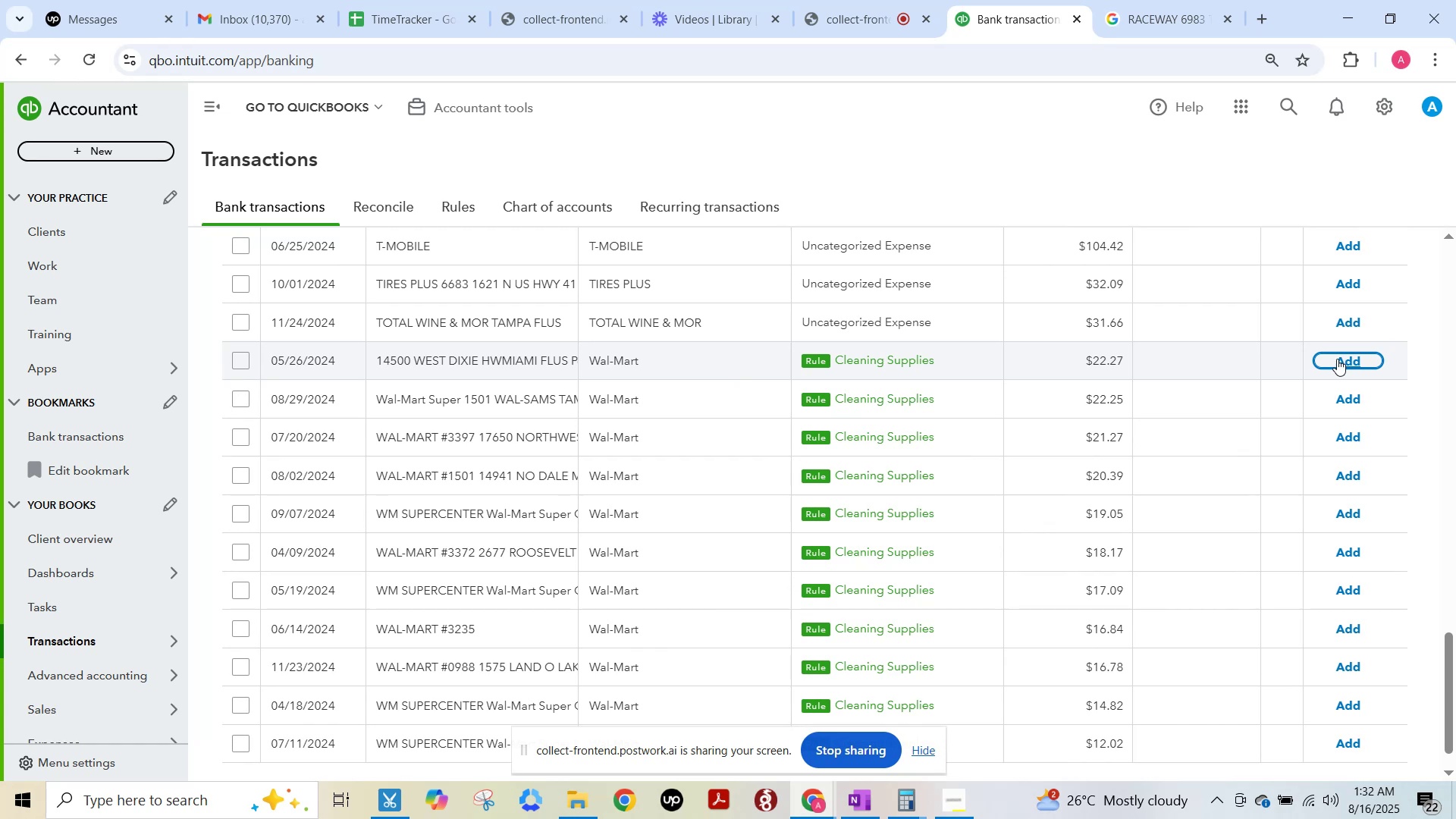 
wait(14.16)
 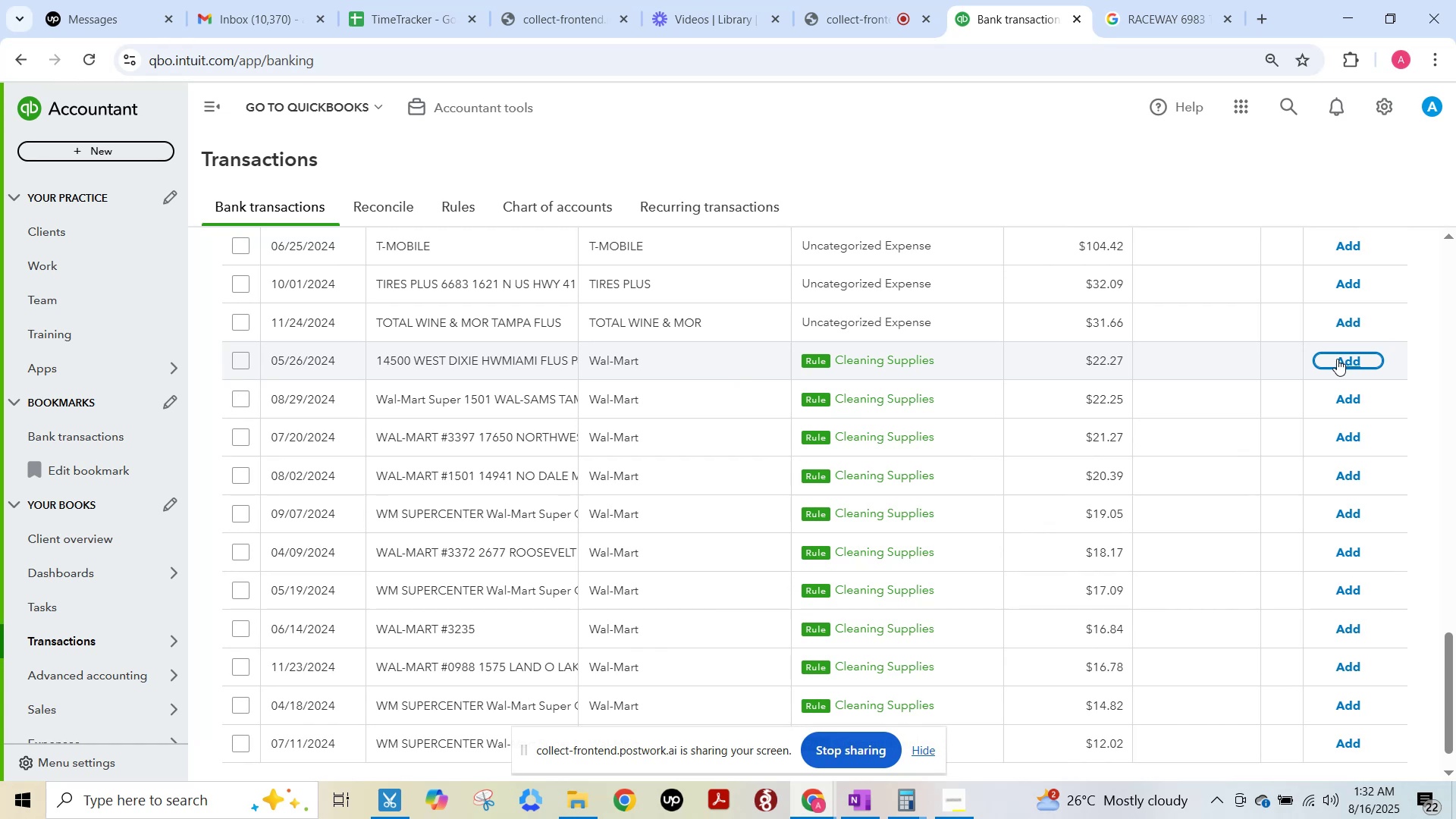 
key(F15)
 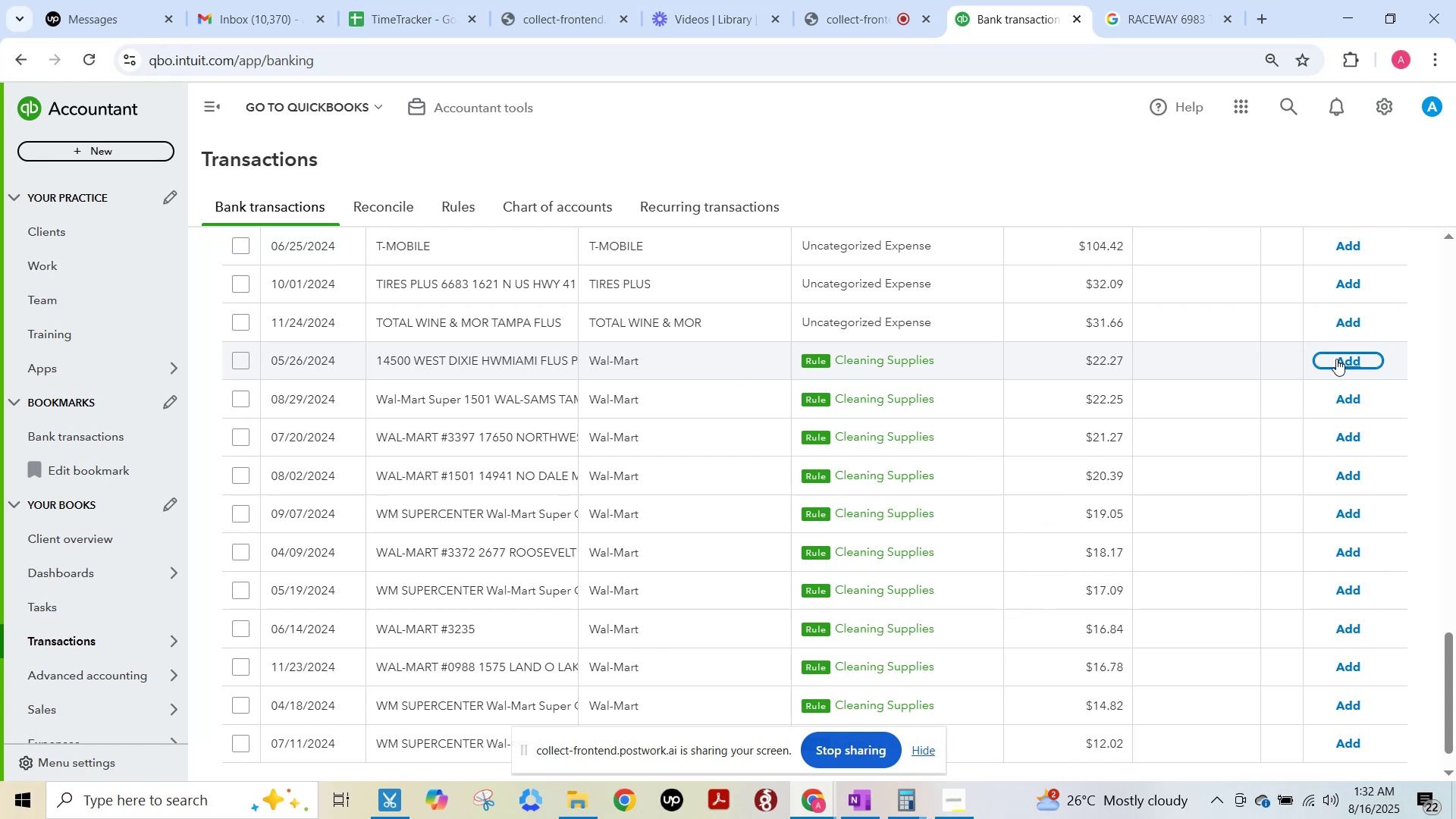 
wait(10.69)
 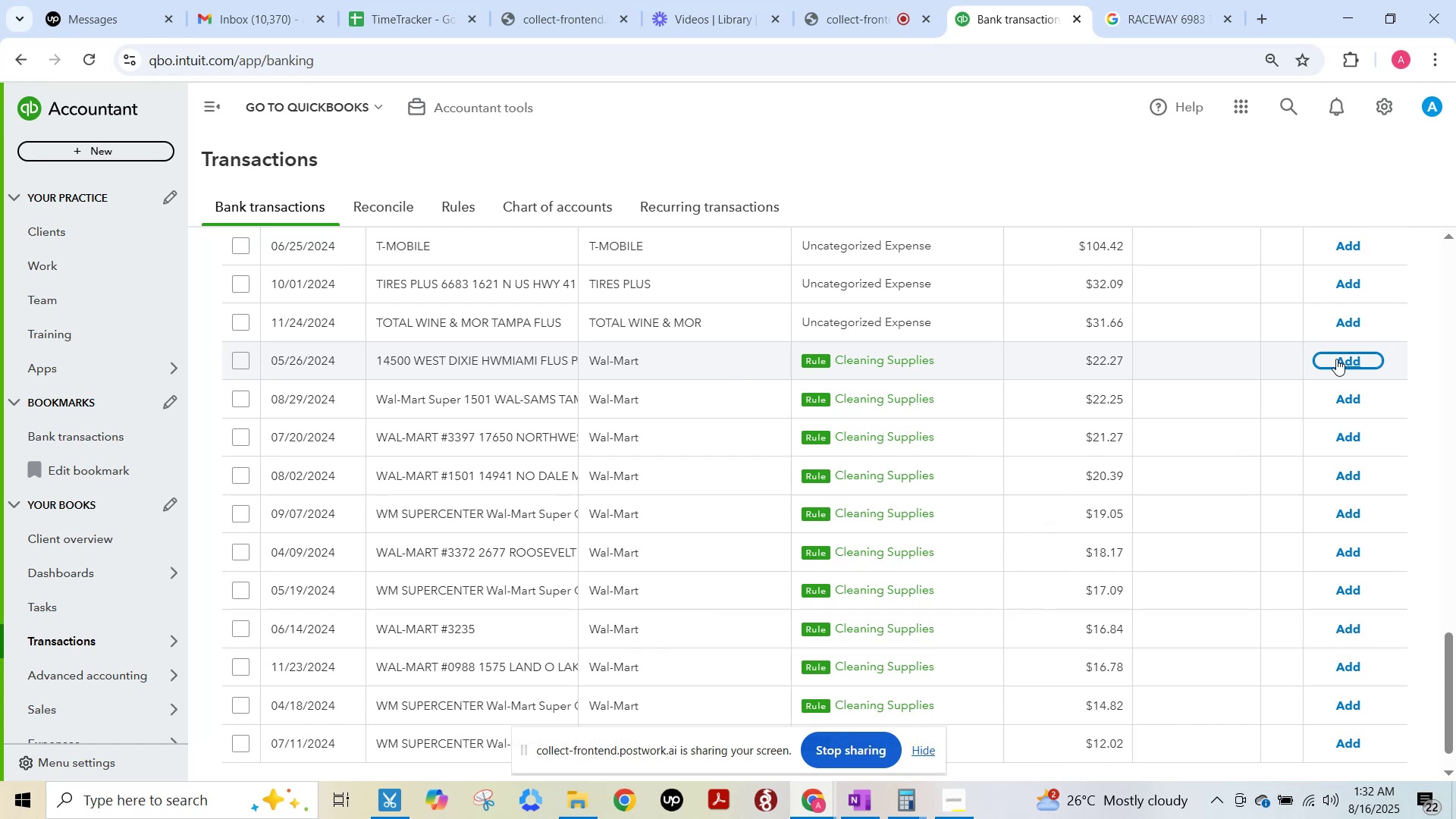 
left_click([1336, 359])
 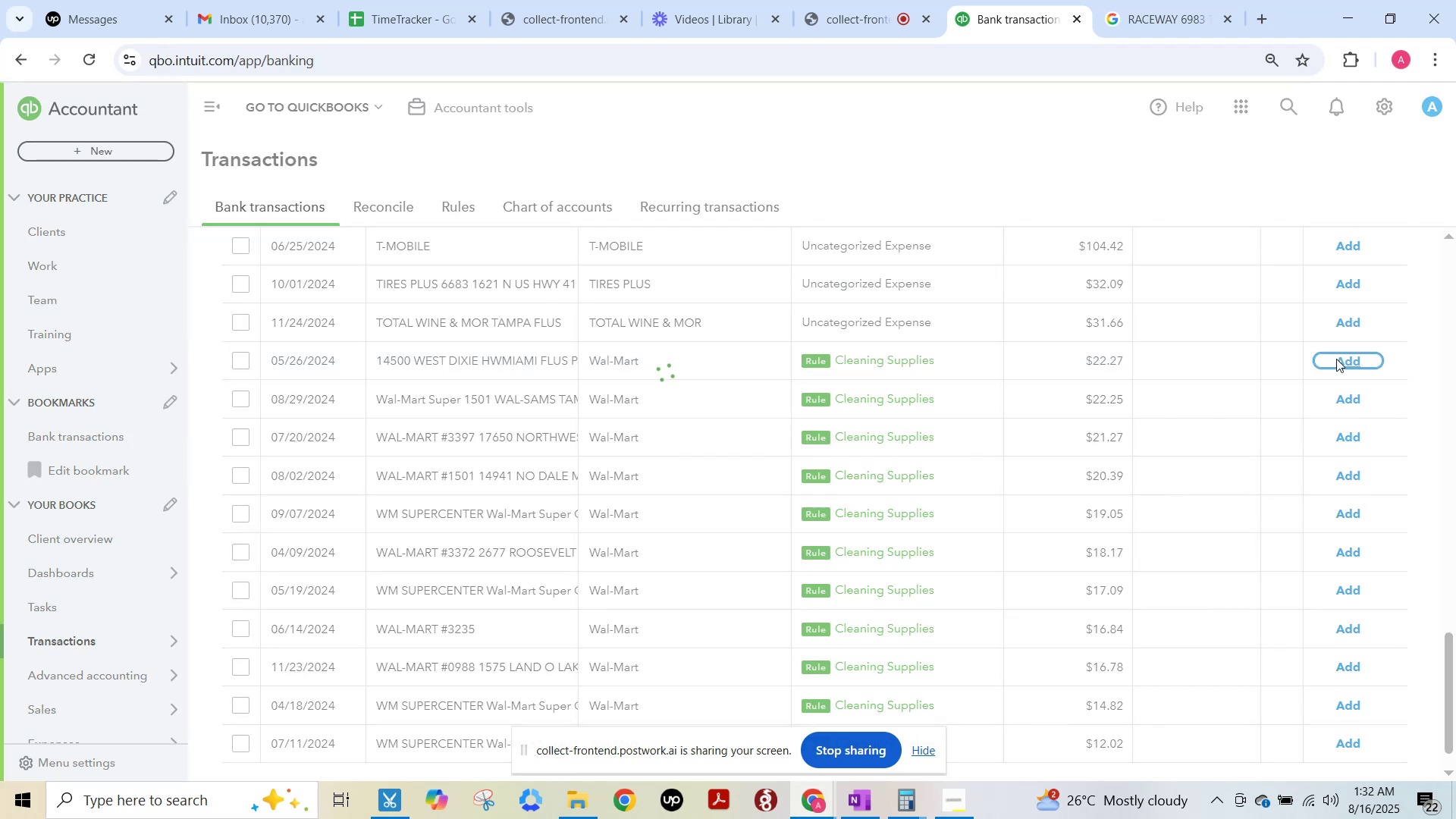 
hold_key(key=F15, duration=1.0)
 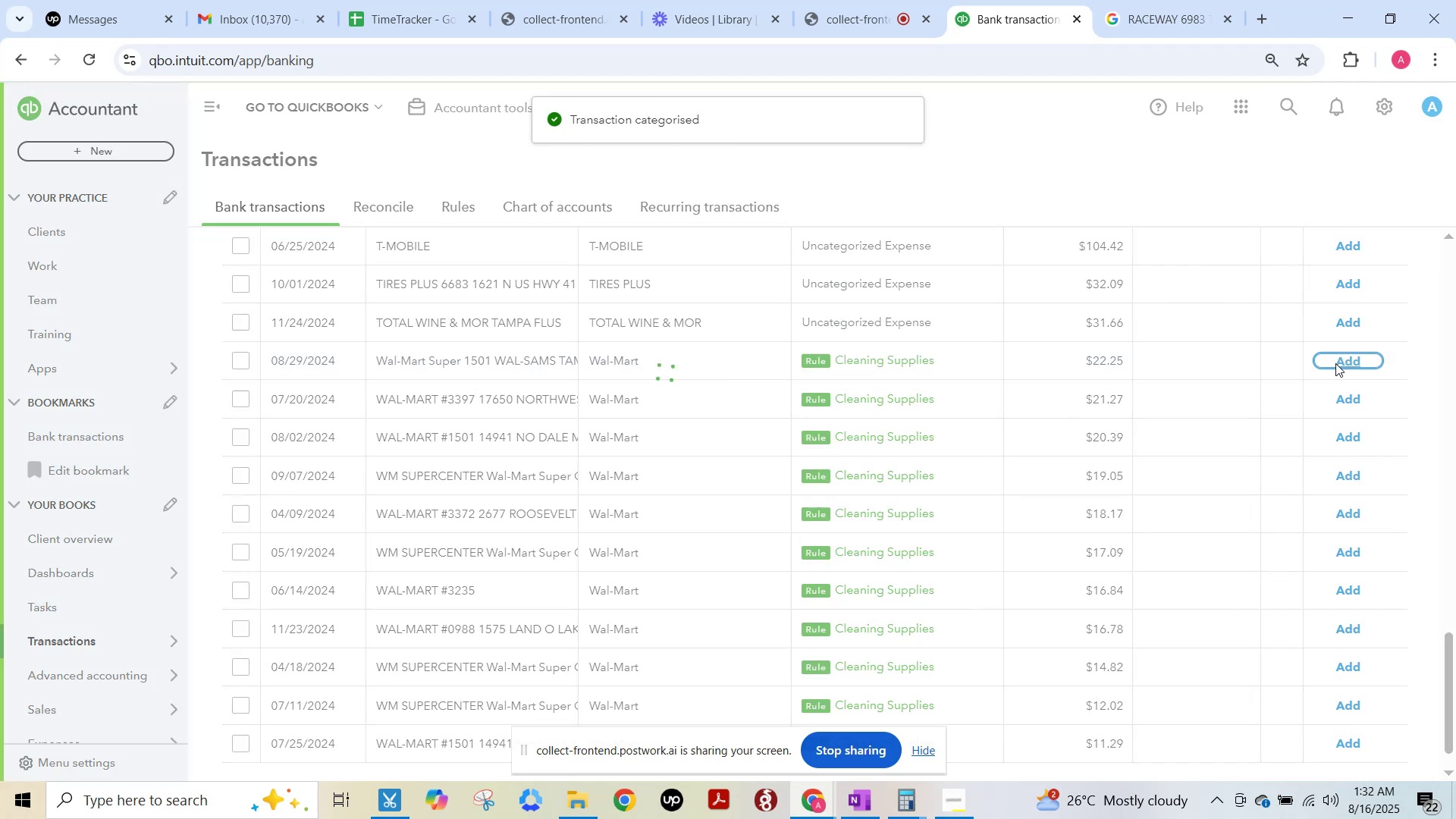 
left_click([1335, 363])
 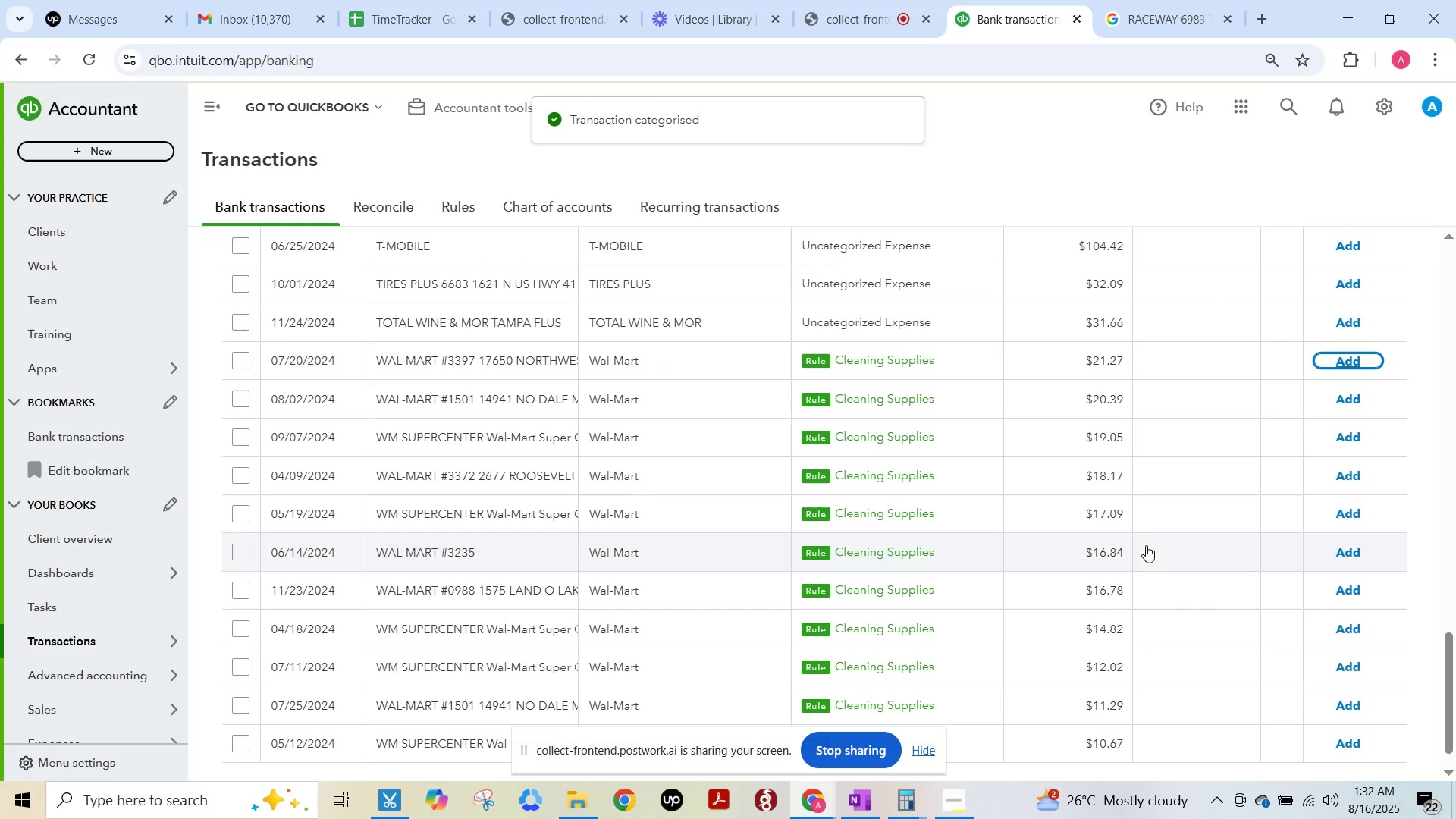 
scroll: coordinate [1146, 544], scroll_direction: up, amount: 3.0
 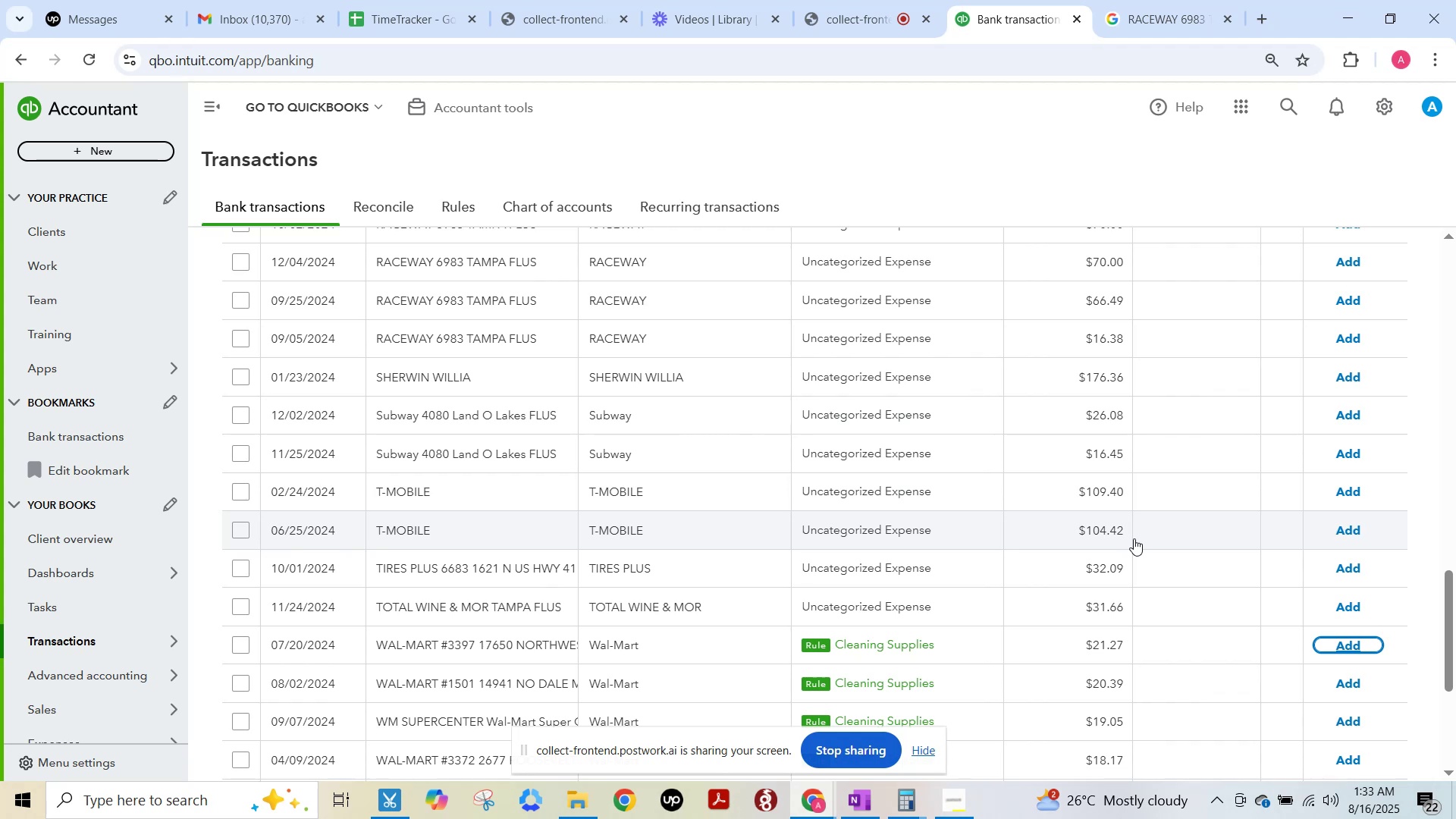 
wait(45.0)
 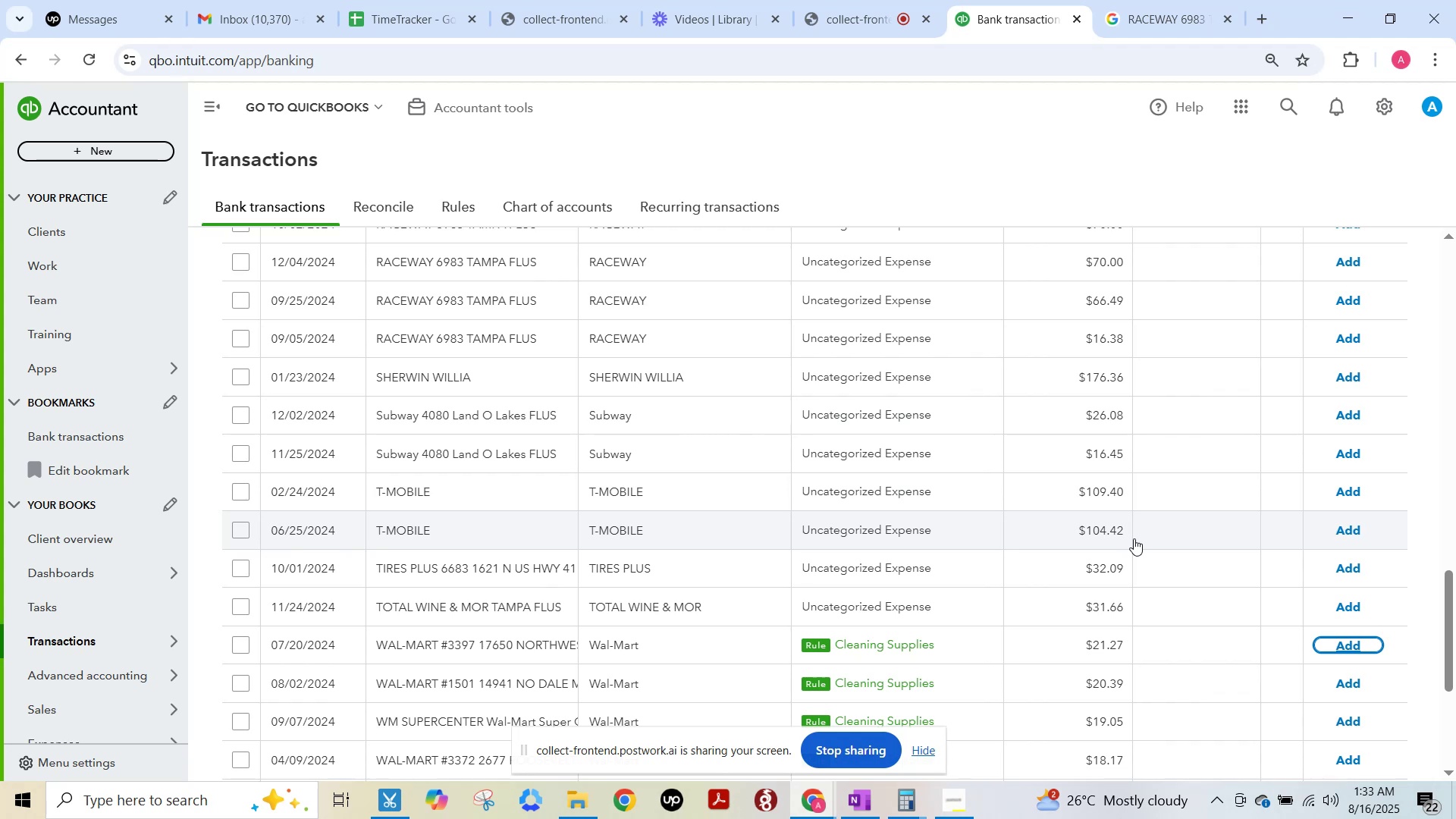 
hold_key(key=F15, duration=11.02)
 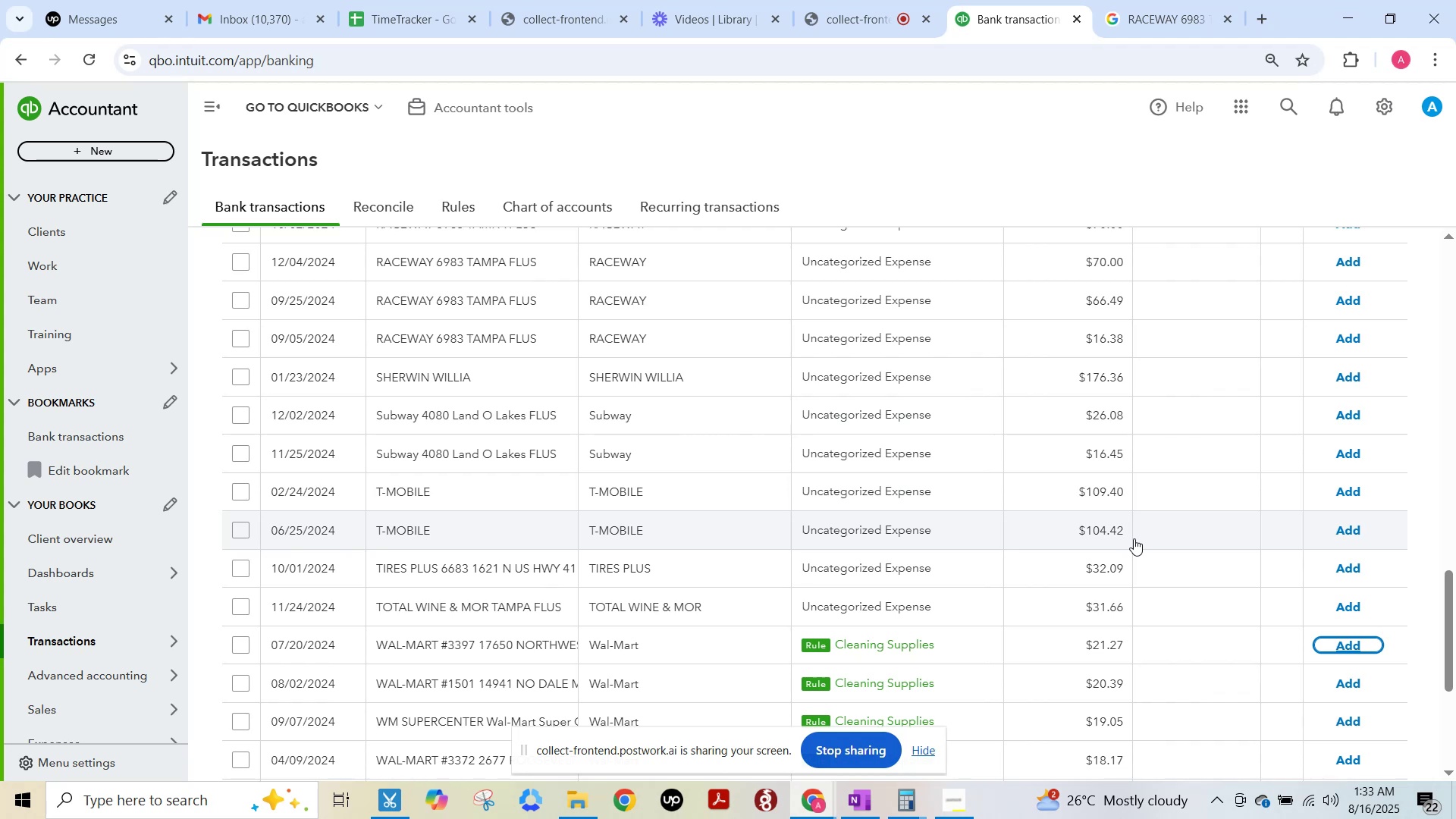 
key(F15)
 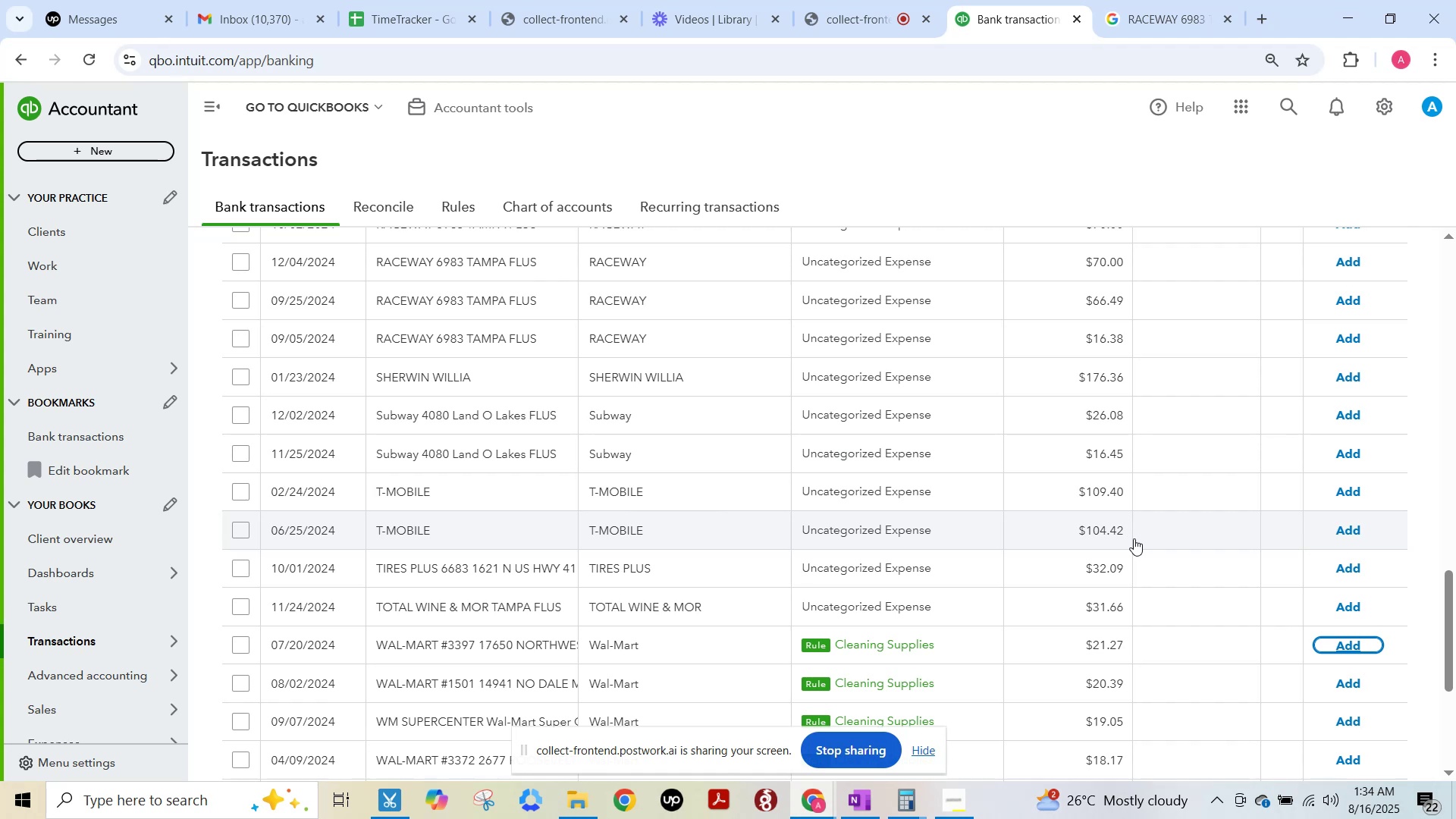 
wait(47.0)
 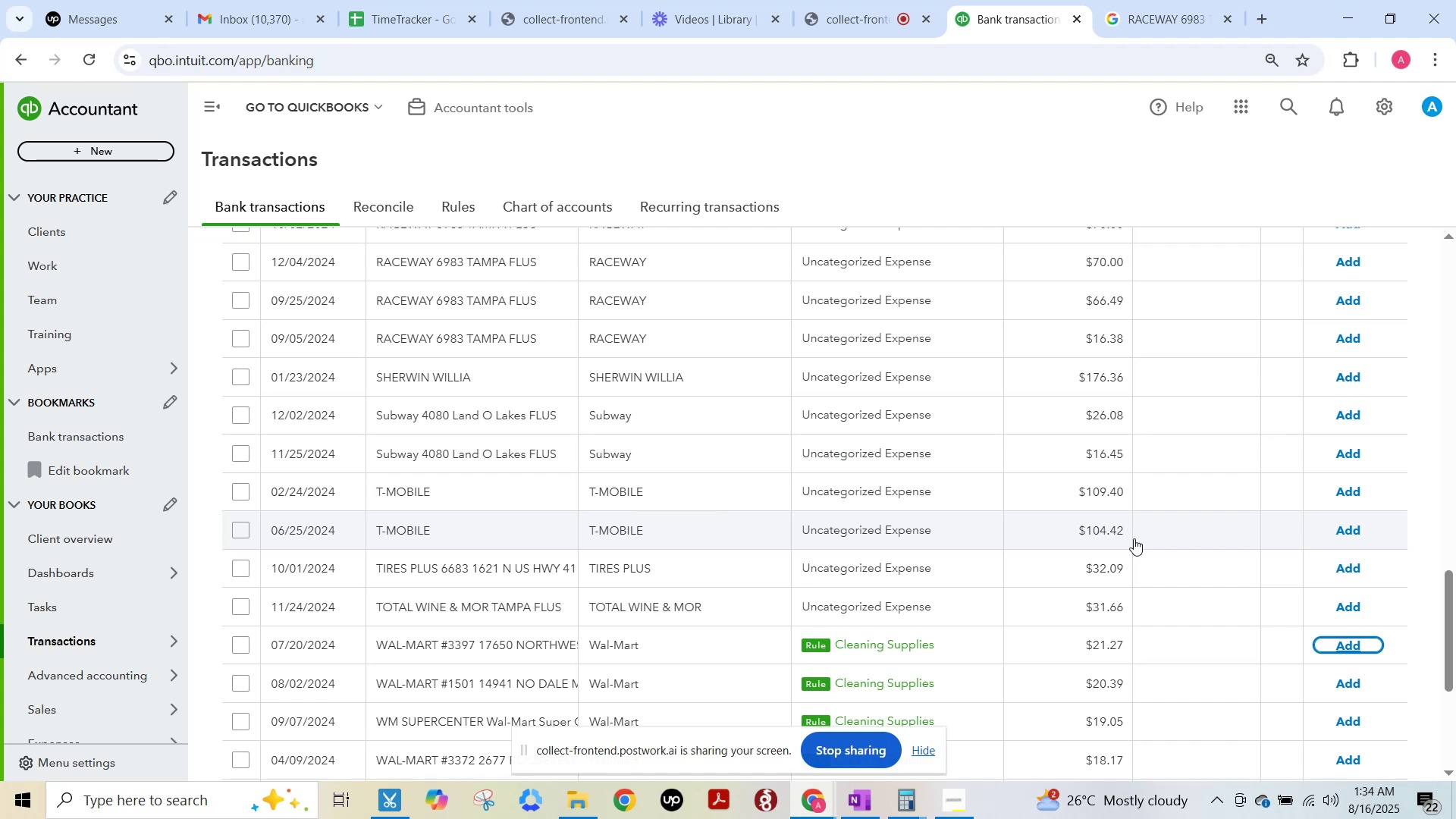 
key(F15)
 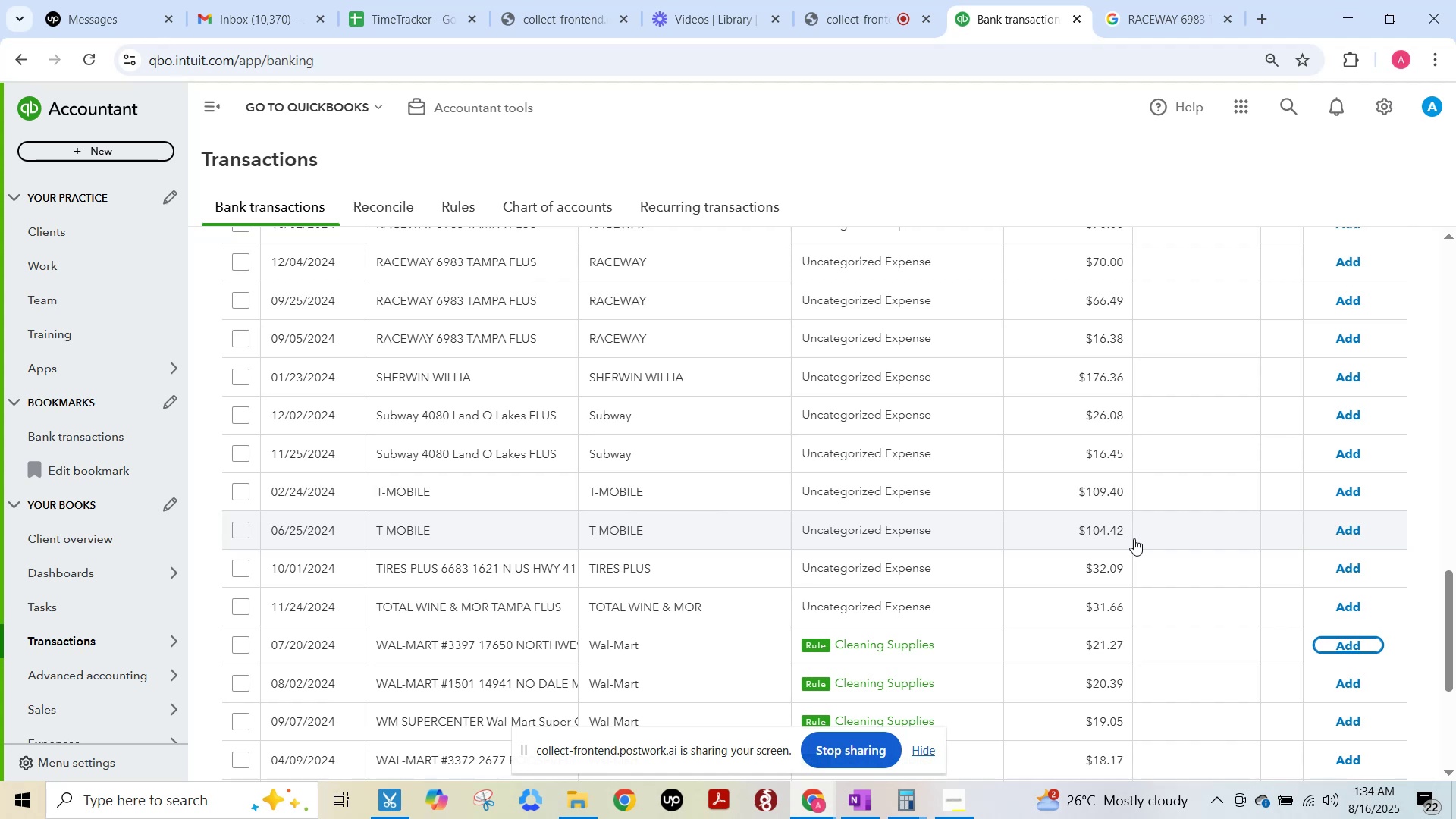 
wait(11.02)
 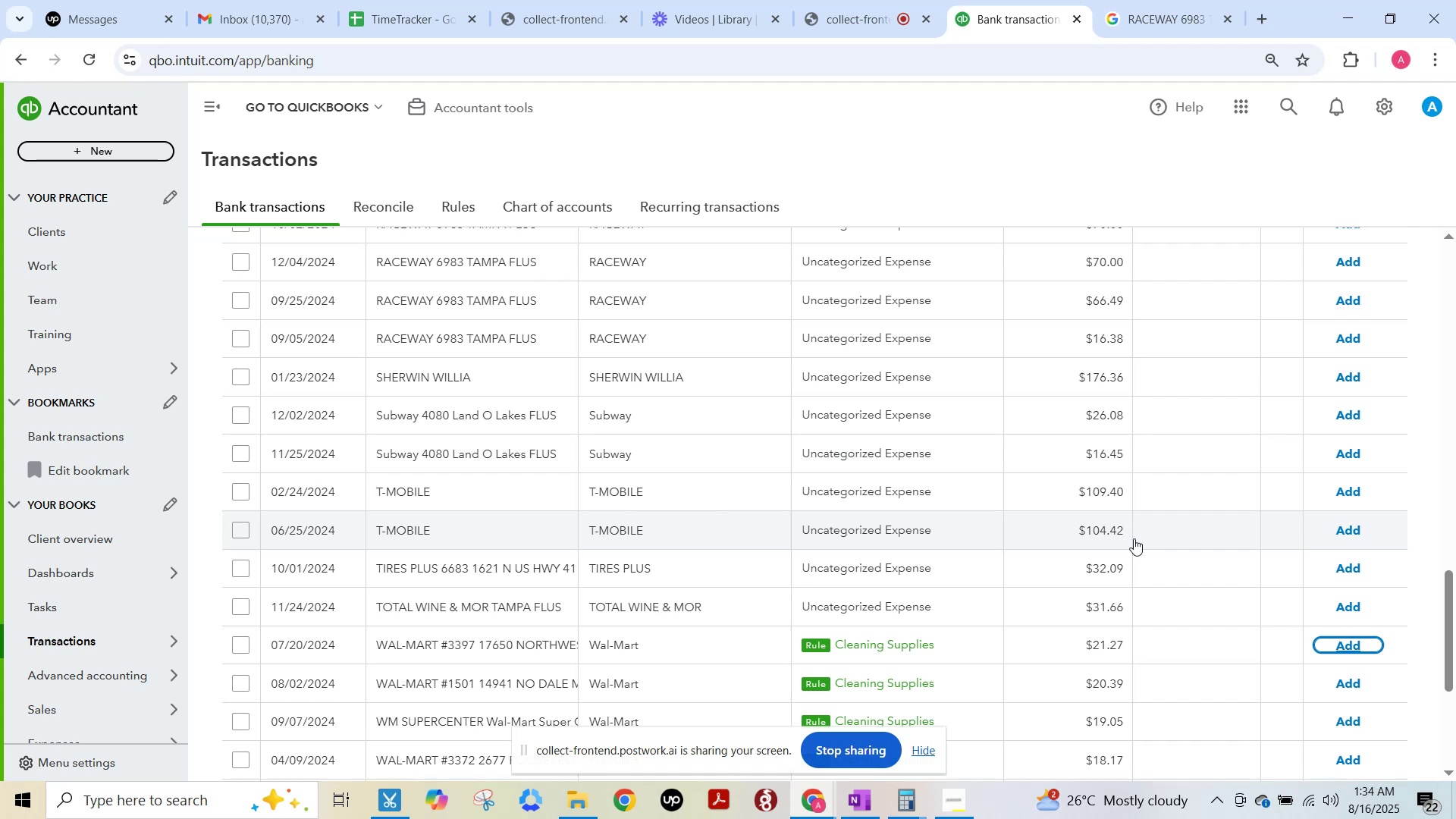 
key(F15)
 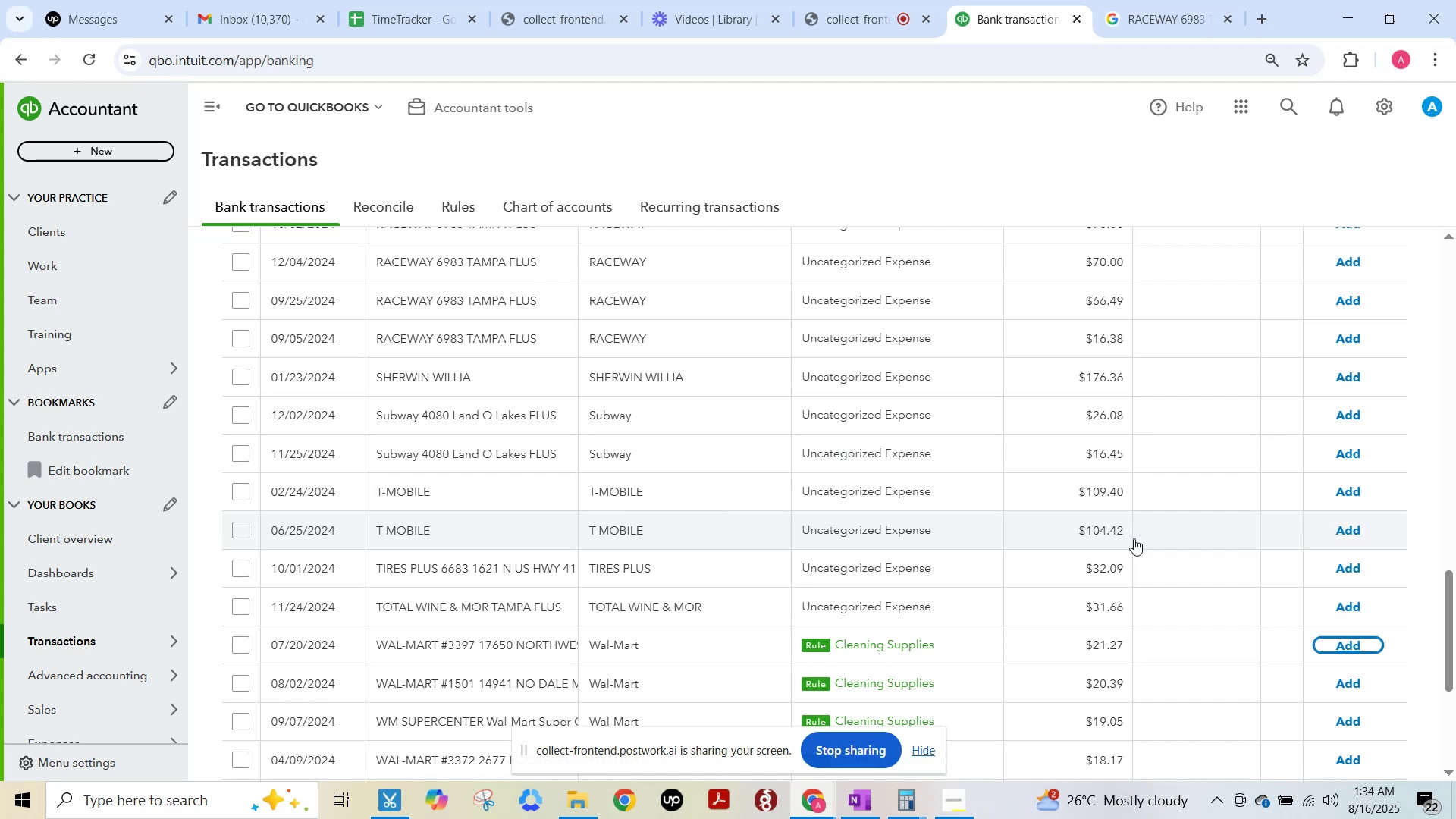 
key(F15)
 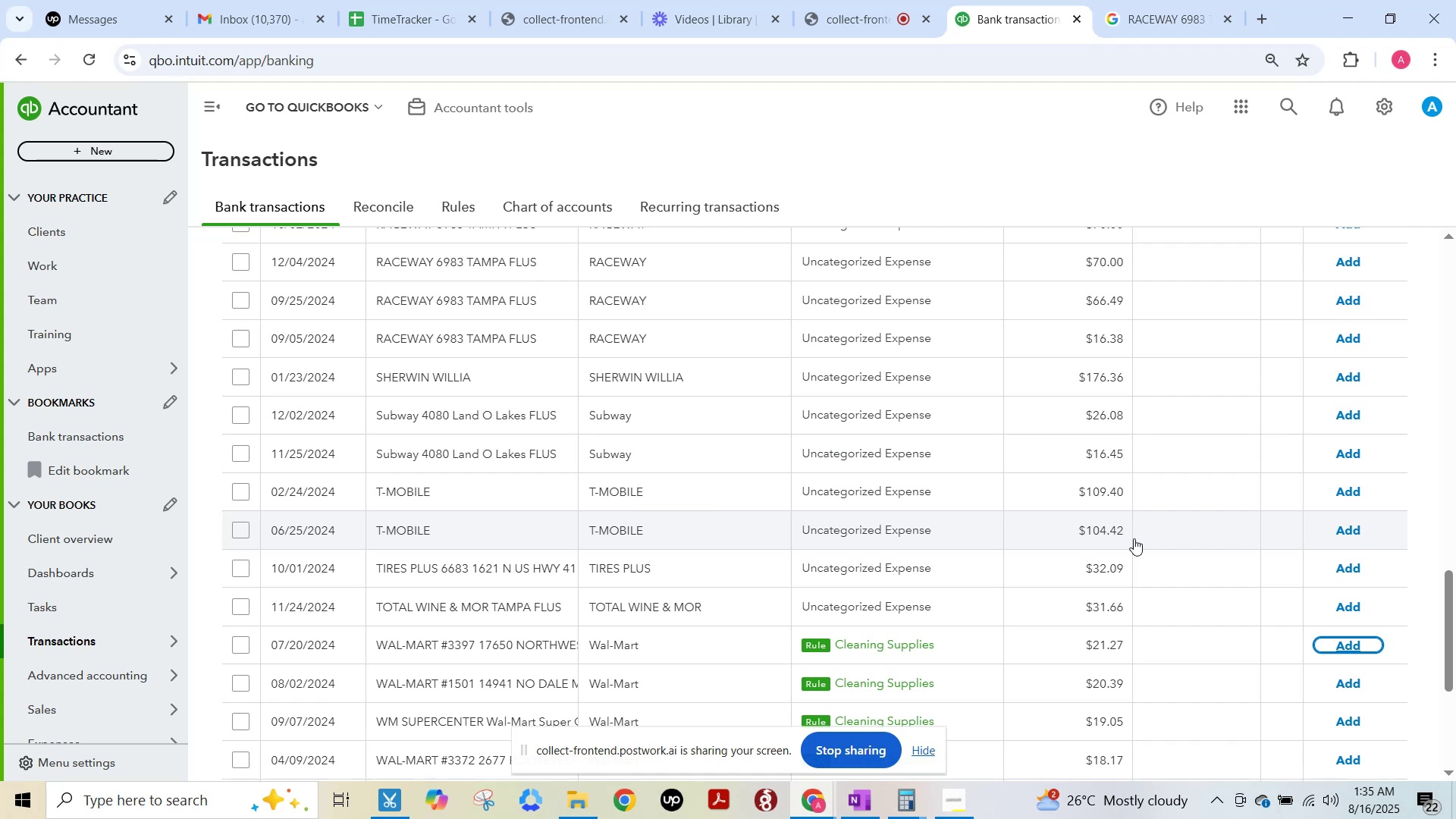 
wait(47.08)
 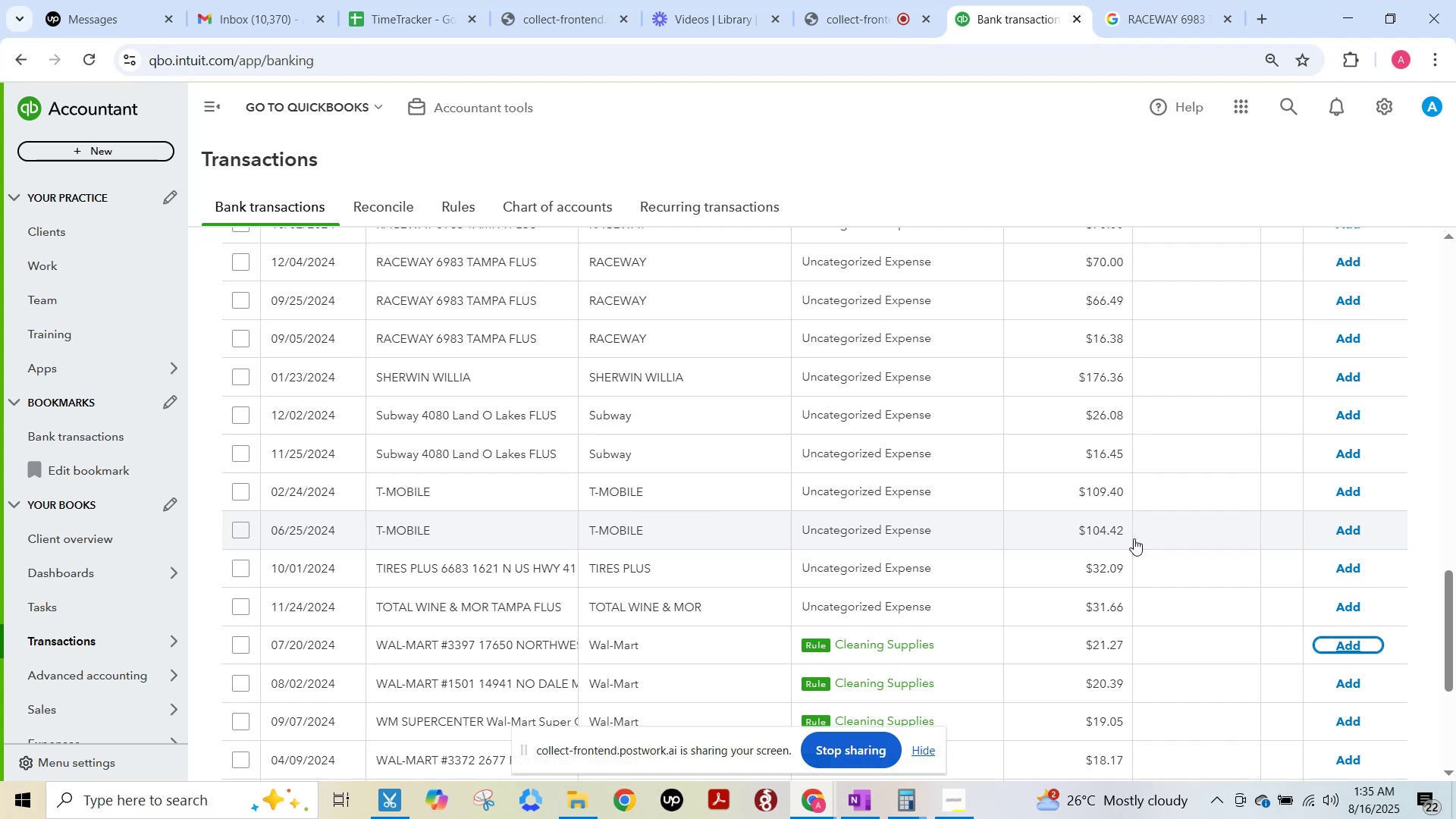 
hold_key(key=F15, duration=11.02)
 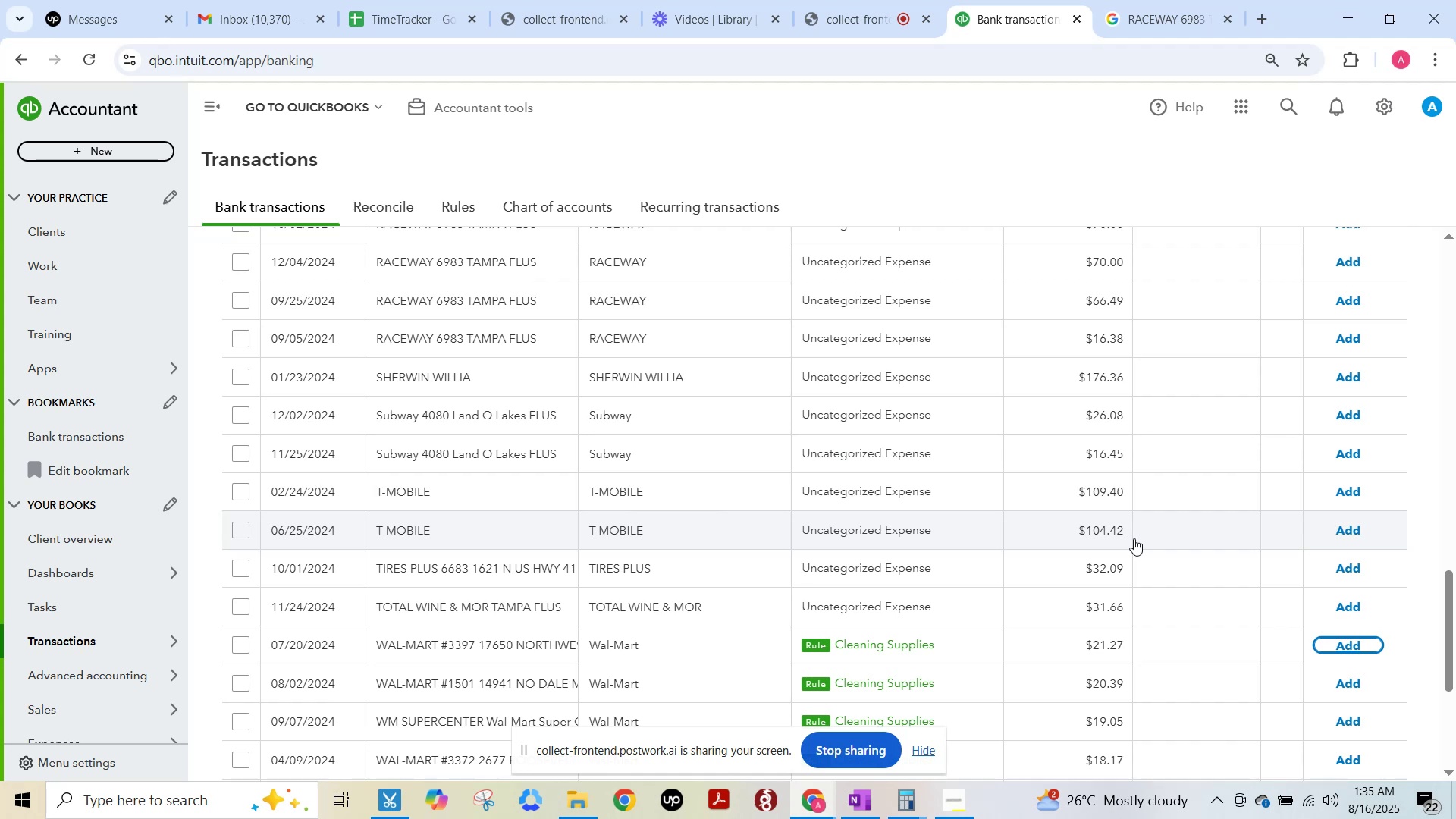 
key(F15)
 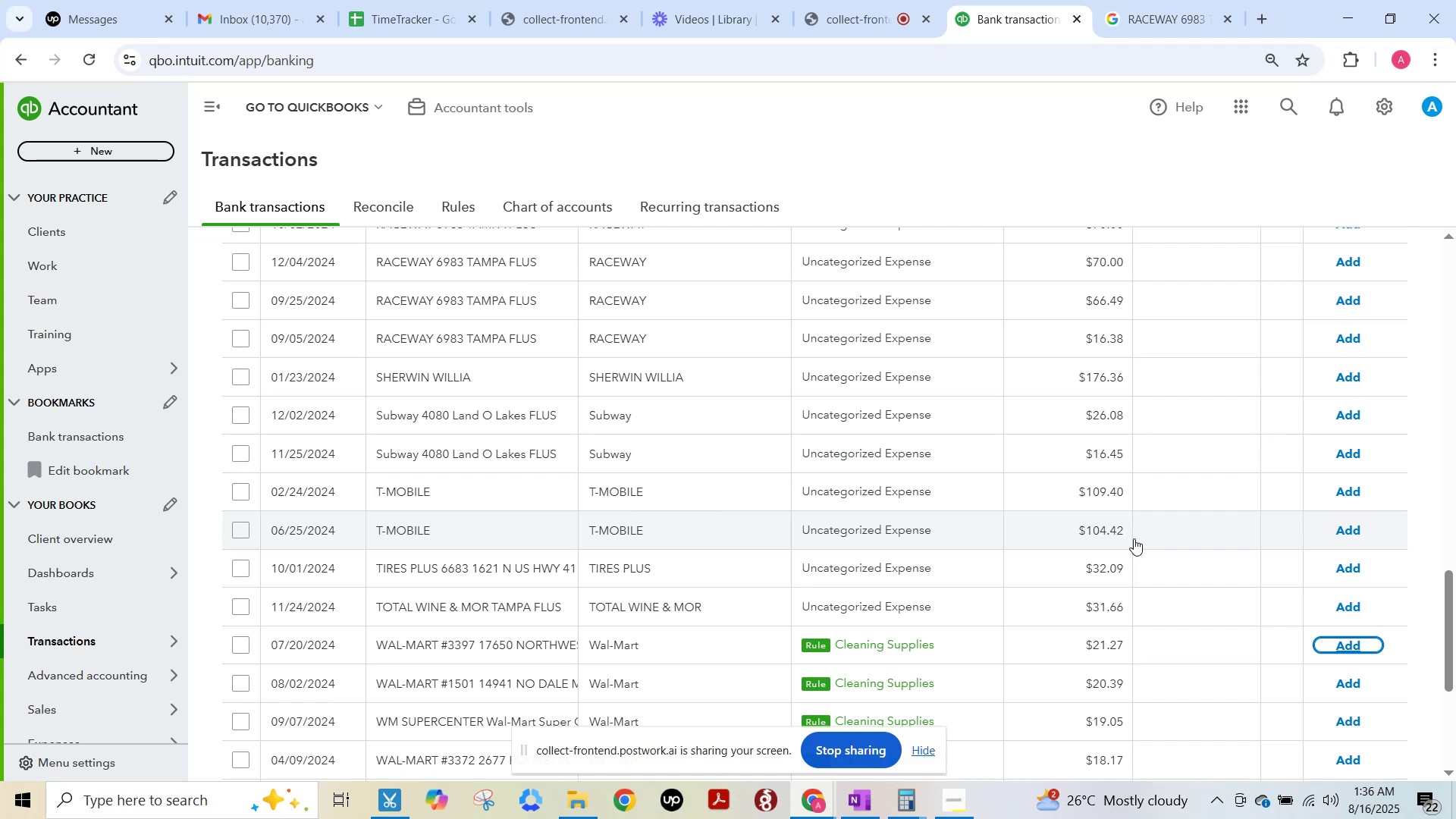 
wait(47.03)
 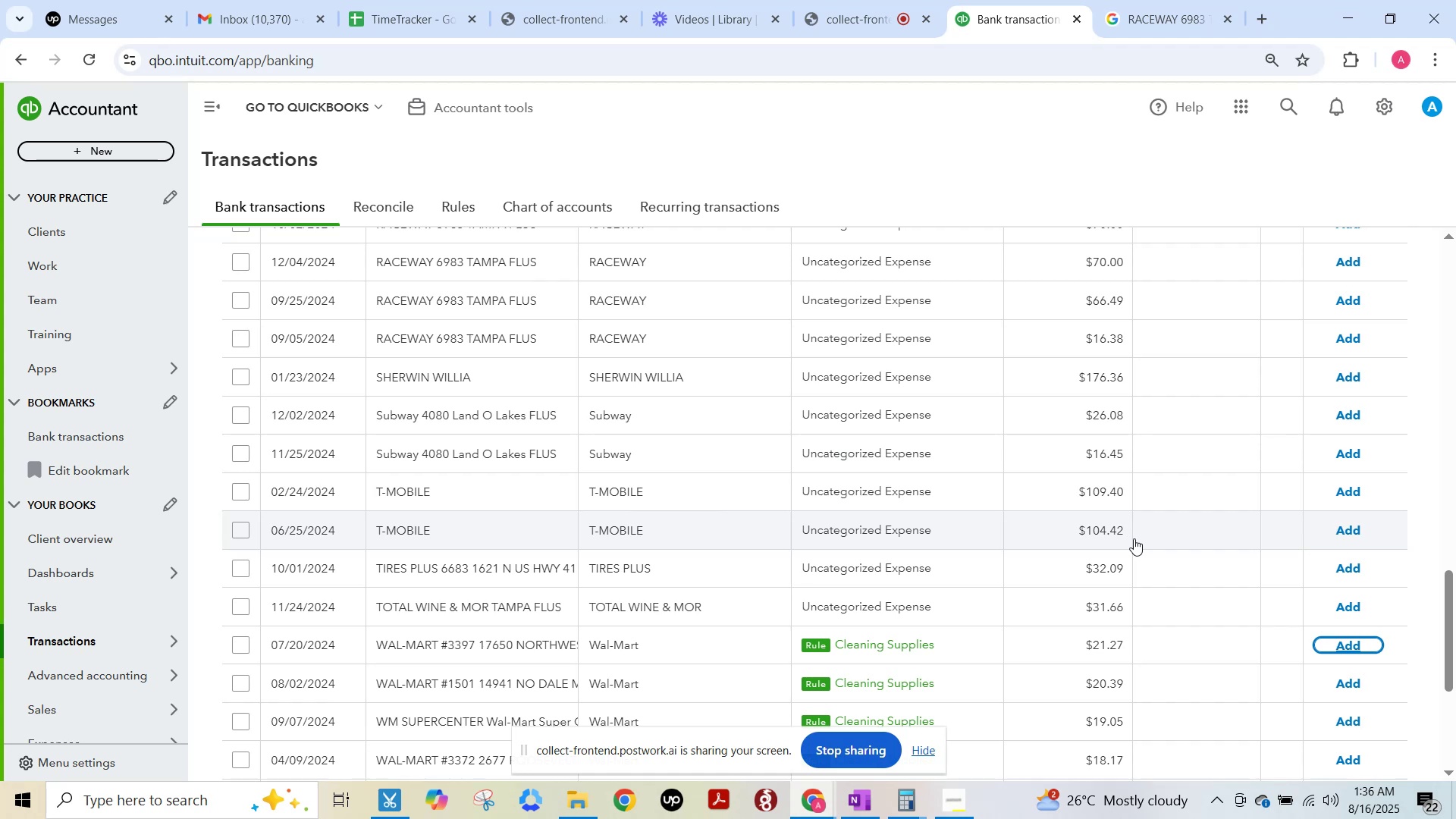 
key(F15)
 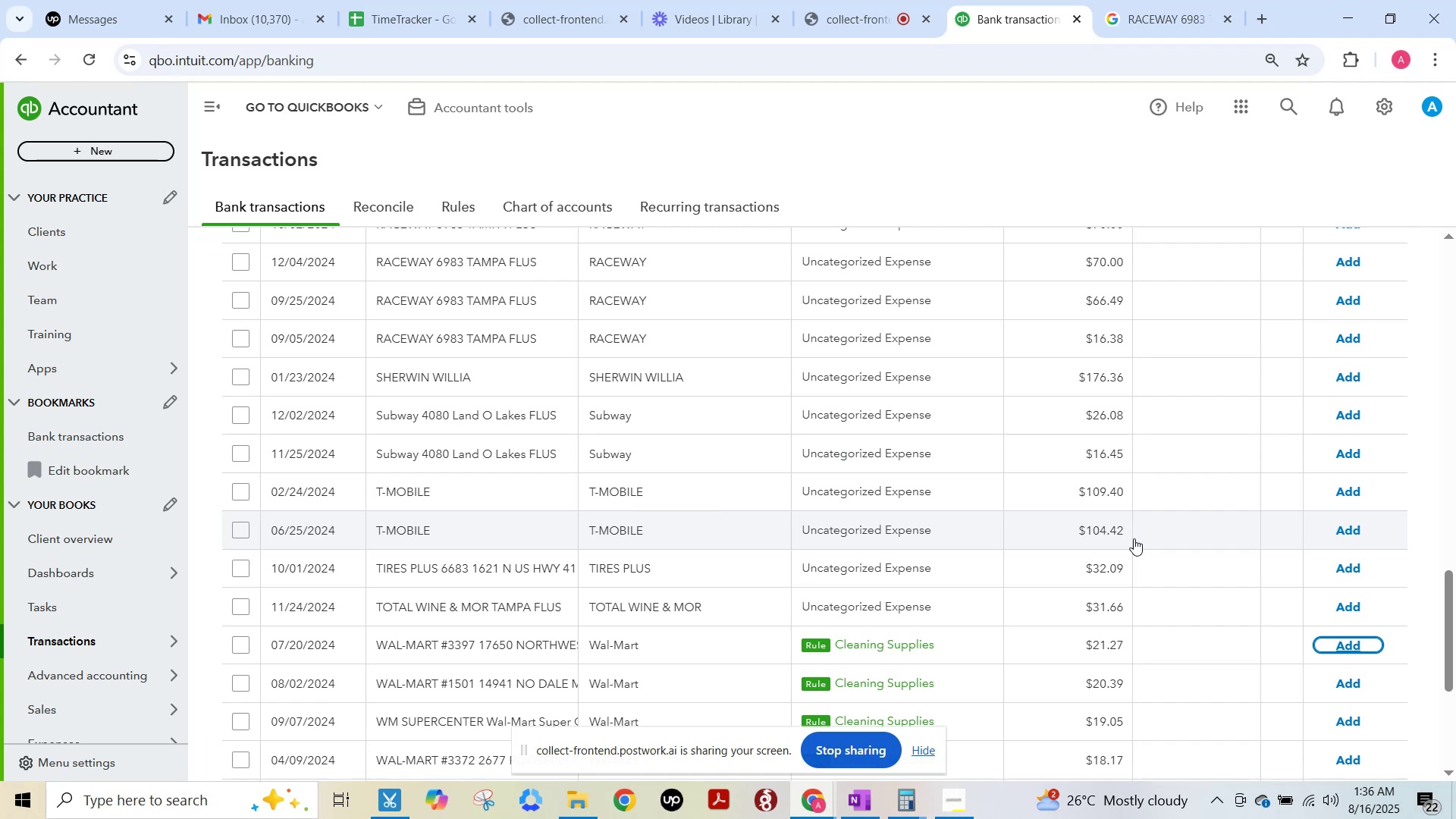 
wait(11.03)
 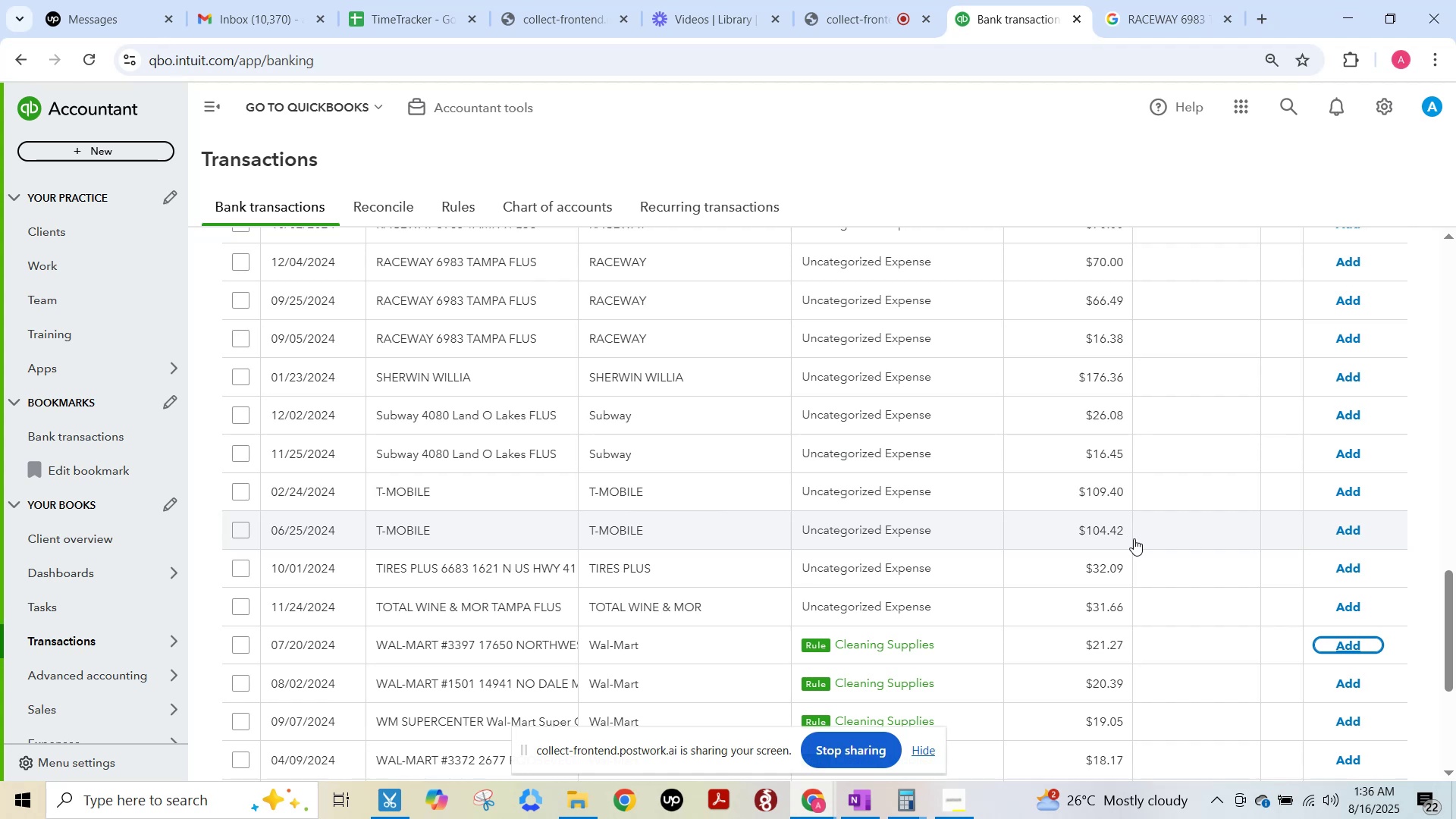 
key(F15)
 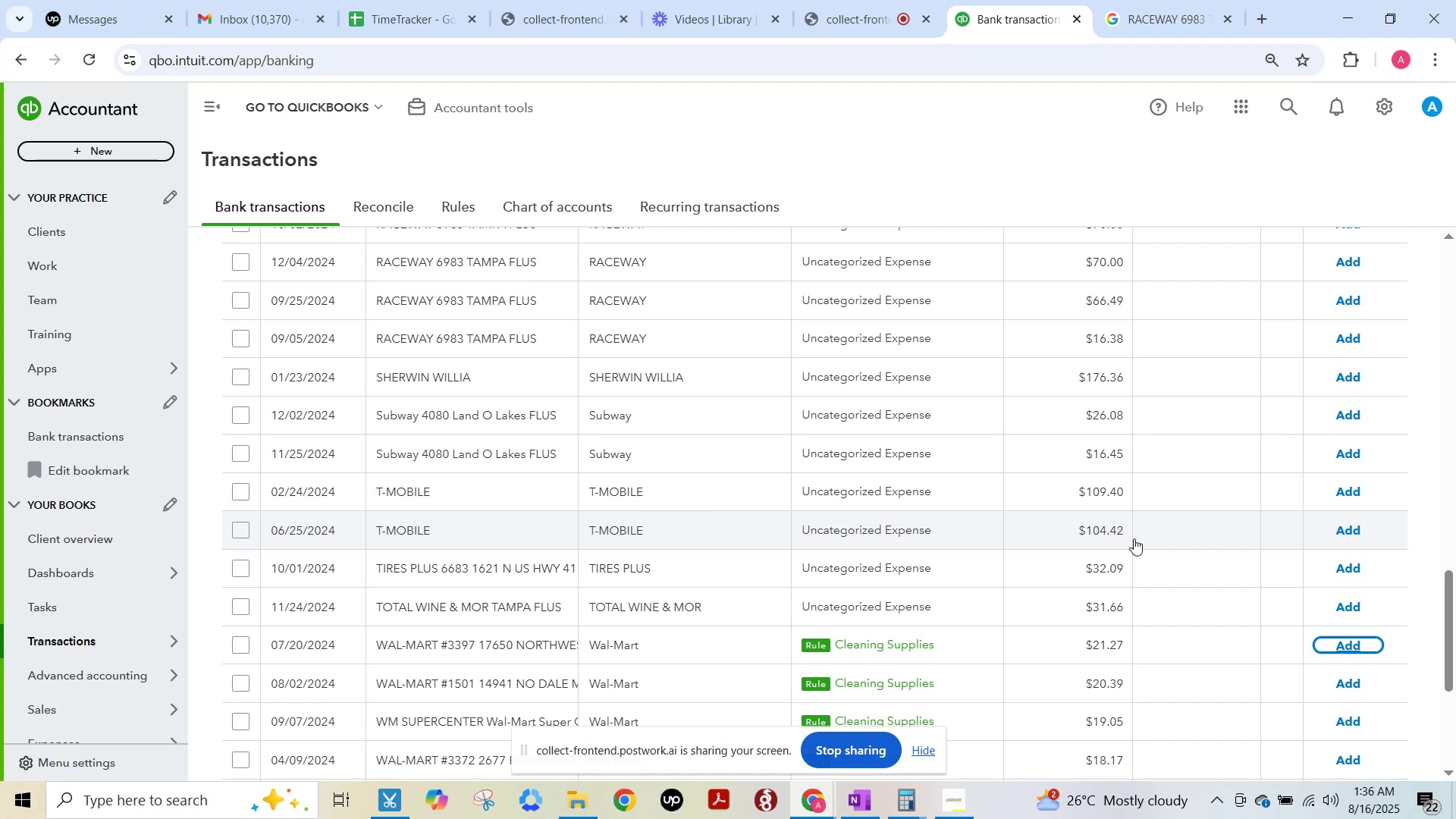 
key(F15)
 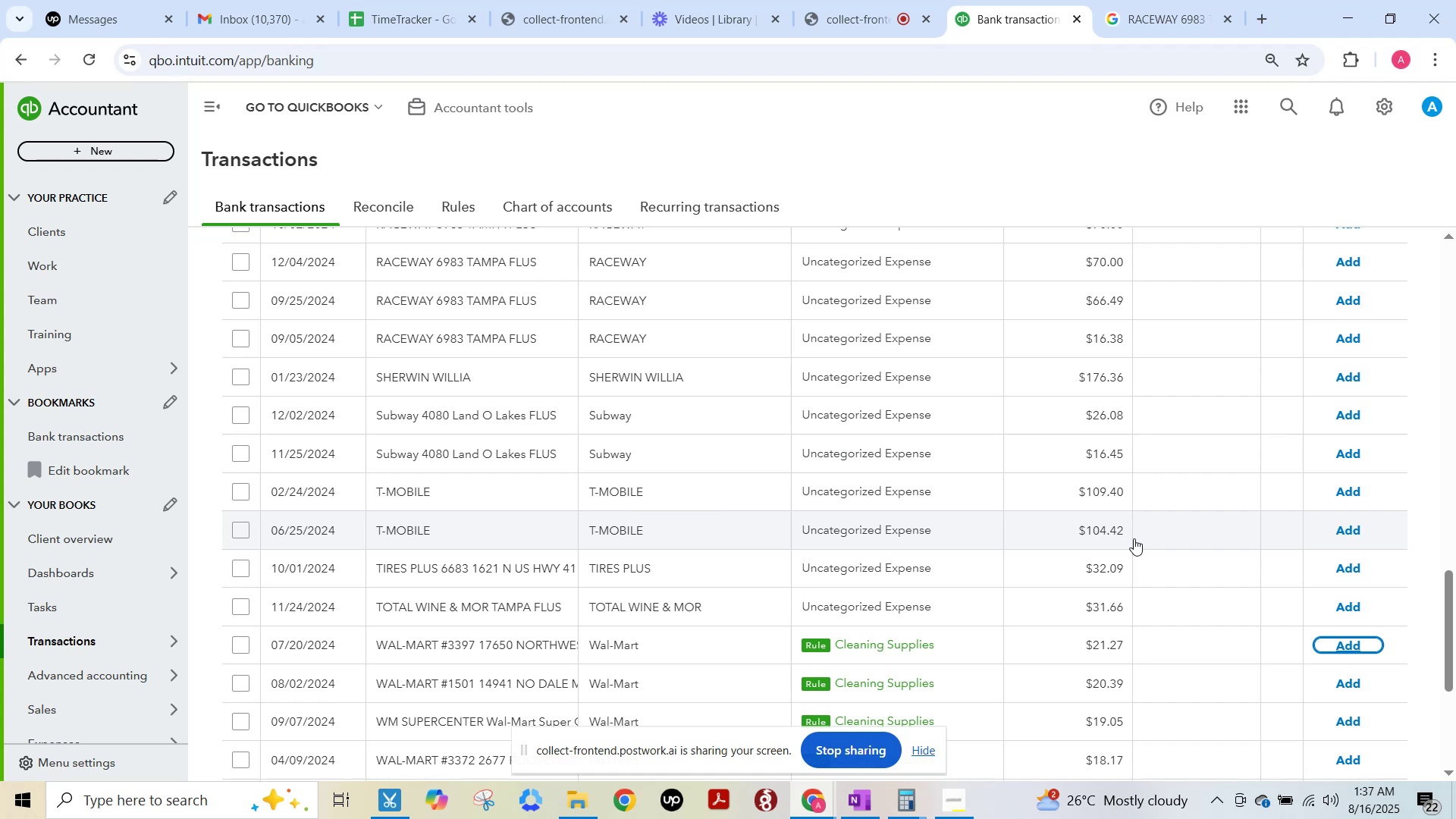 